 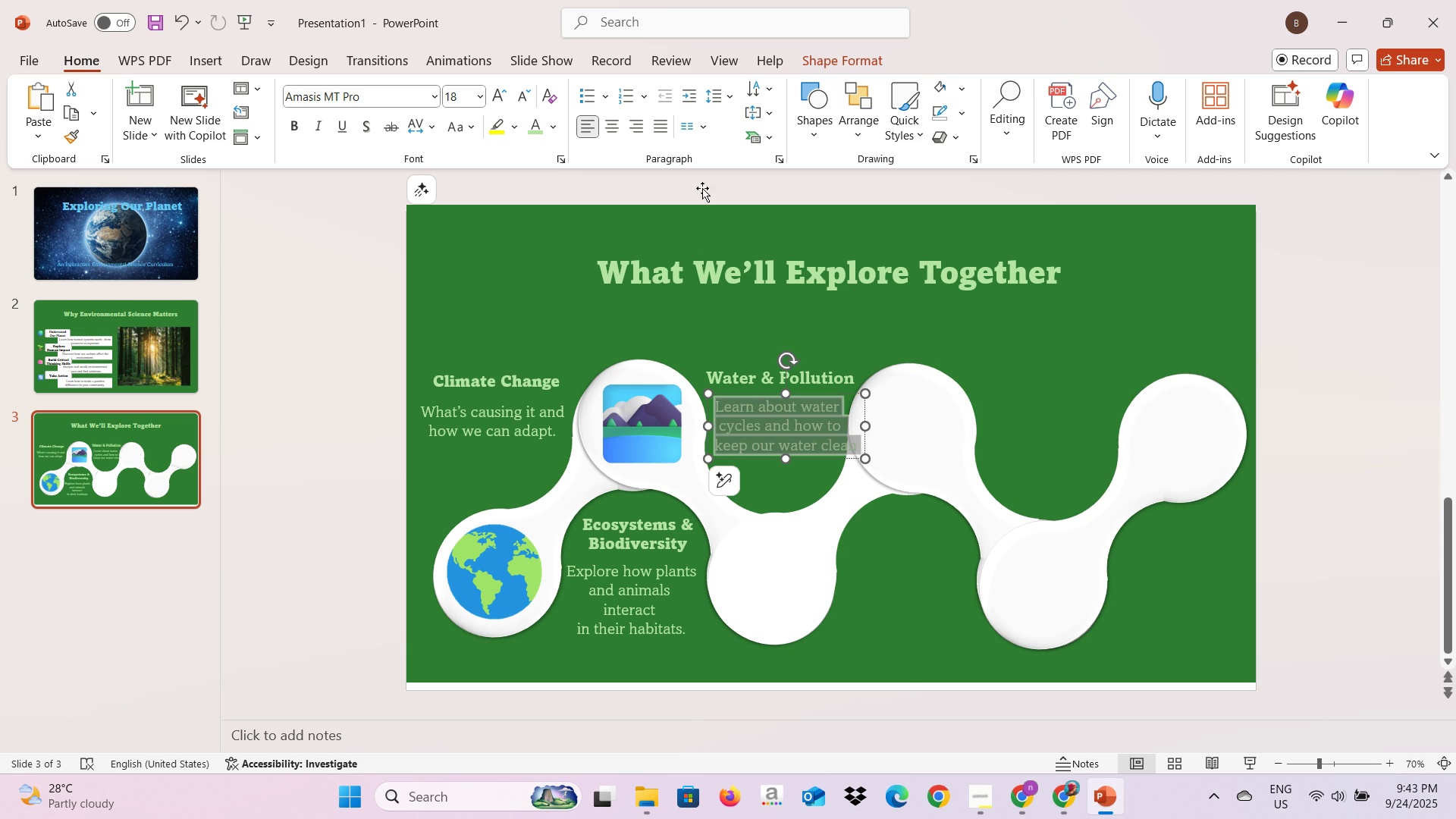 
left_click([609, 133])
 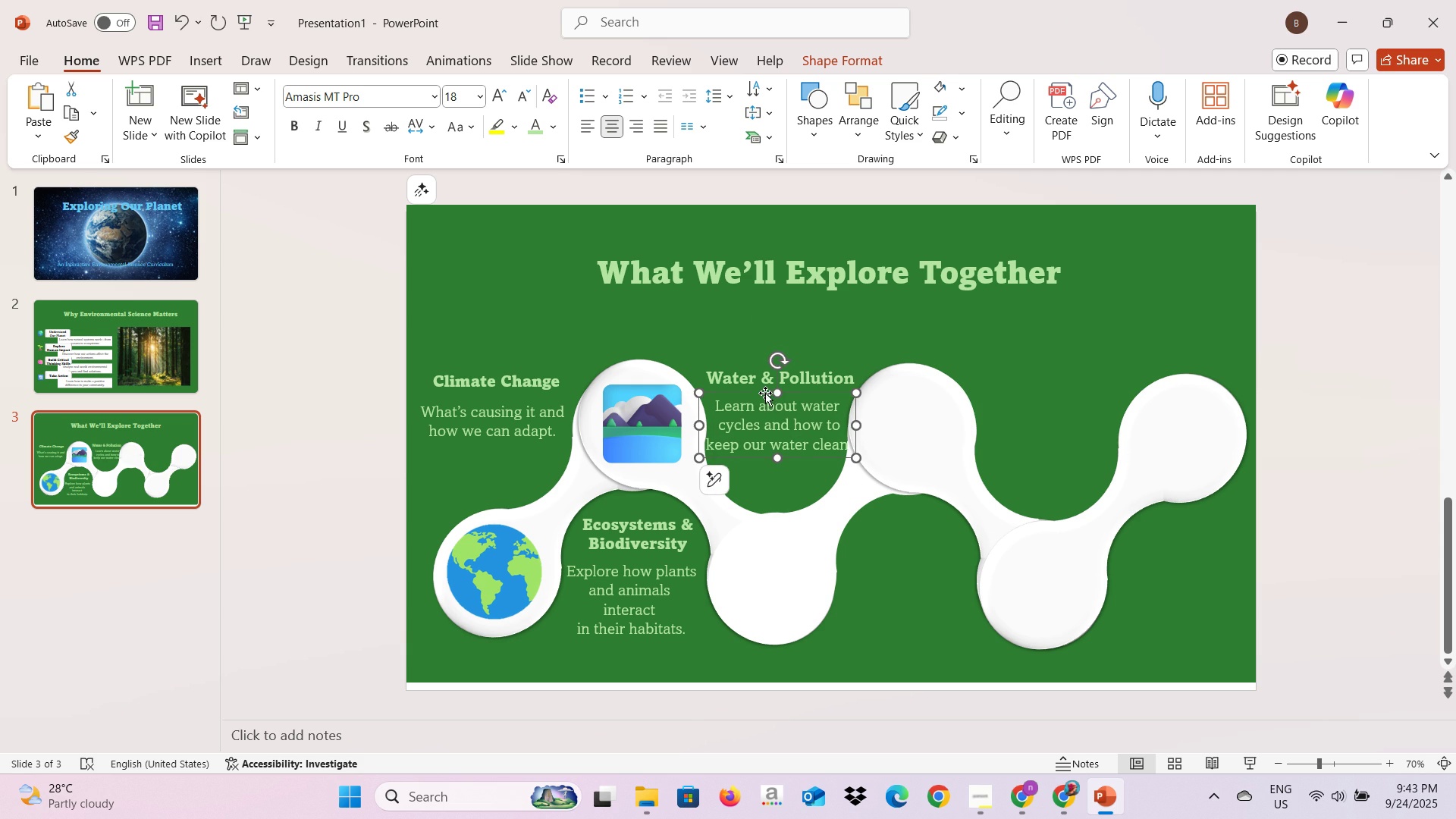 
left_click([882, 598])
 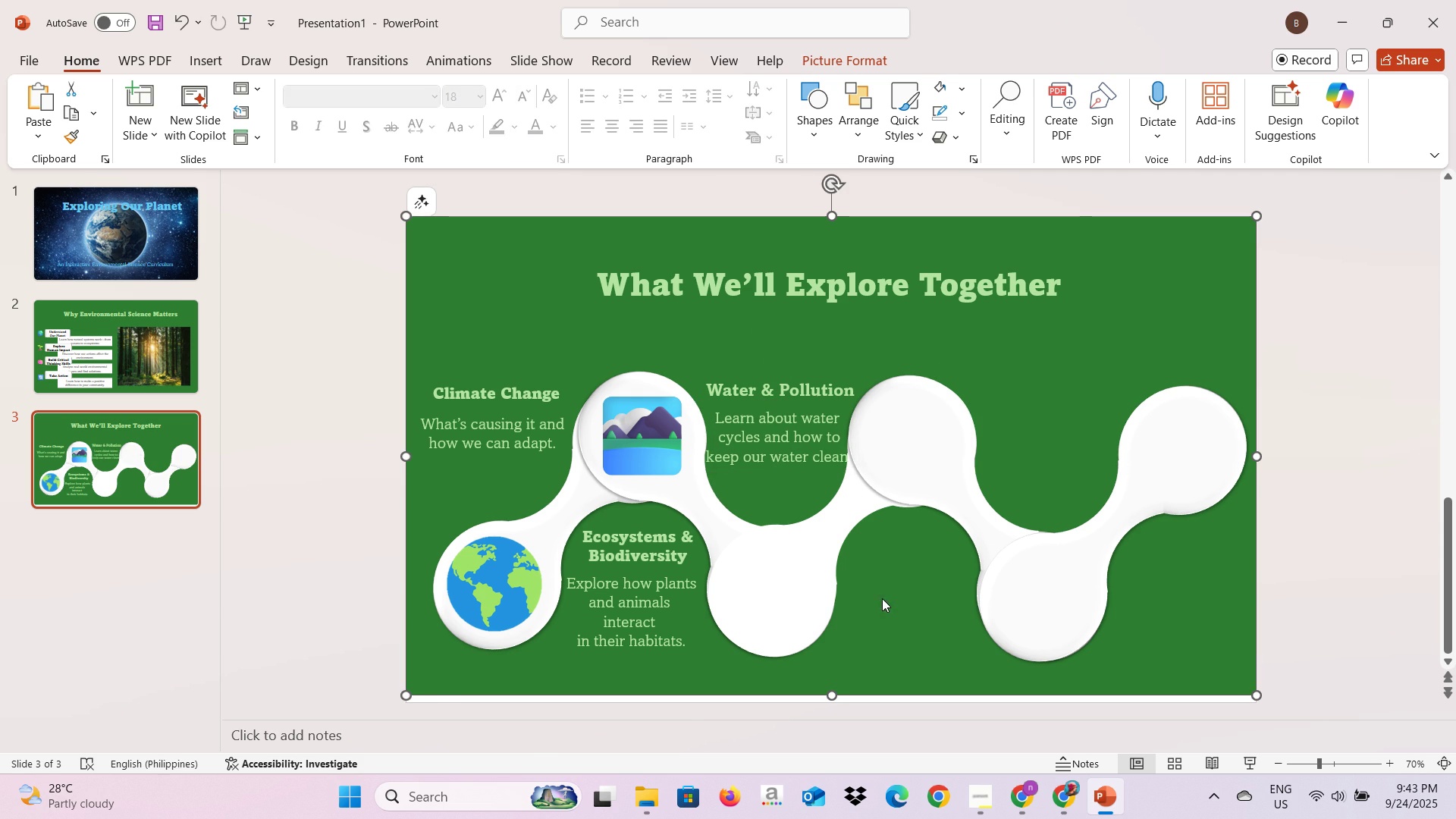 
key(Alt+AltLeft)
 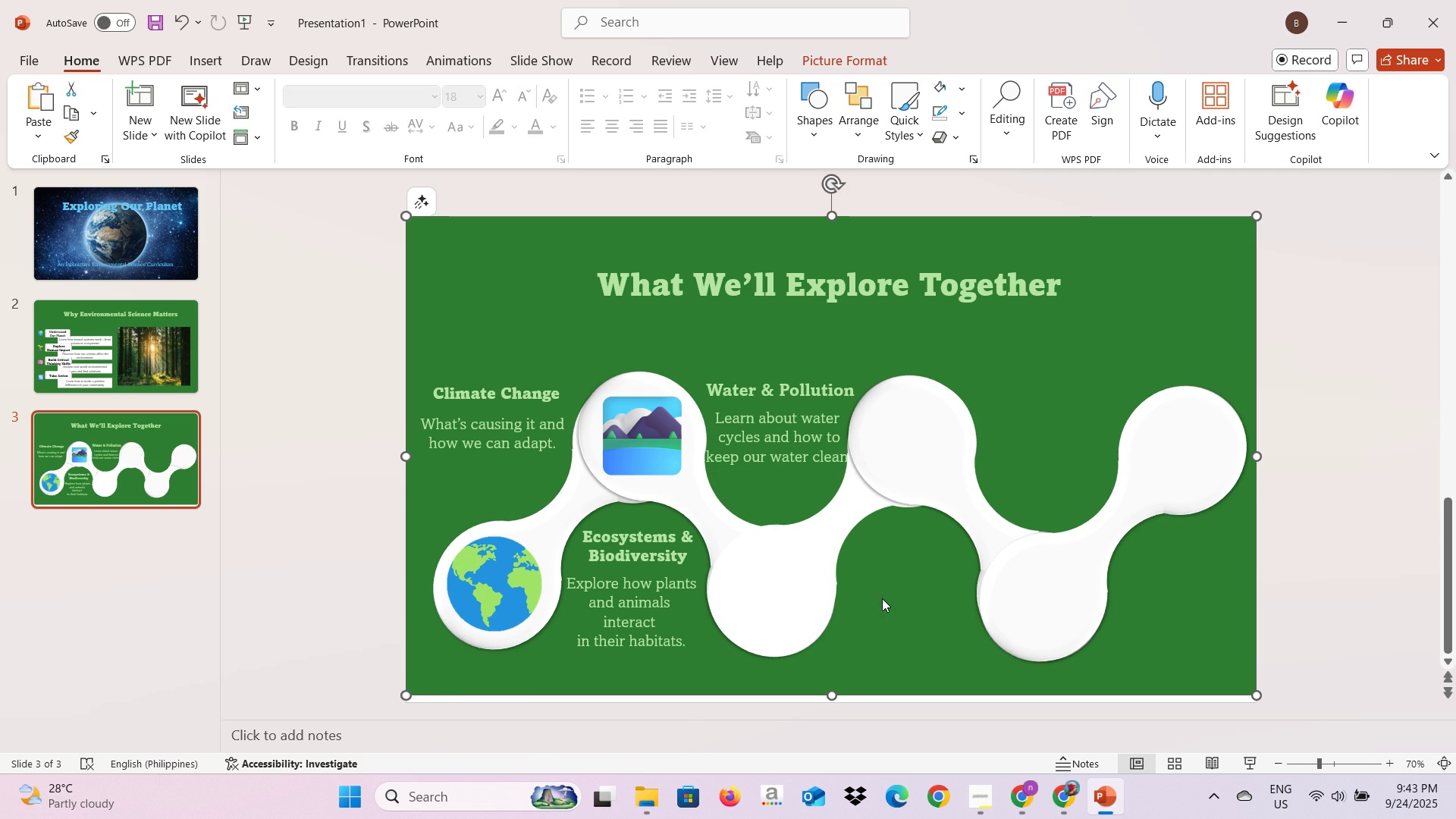 
key(Alt+Tab)
 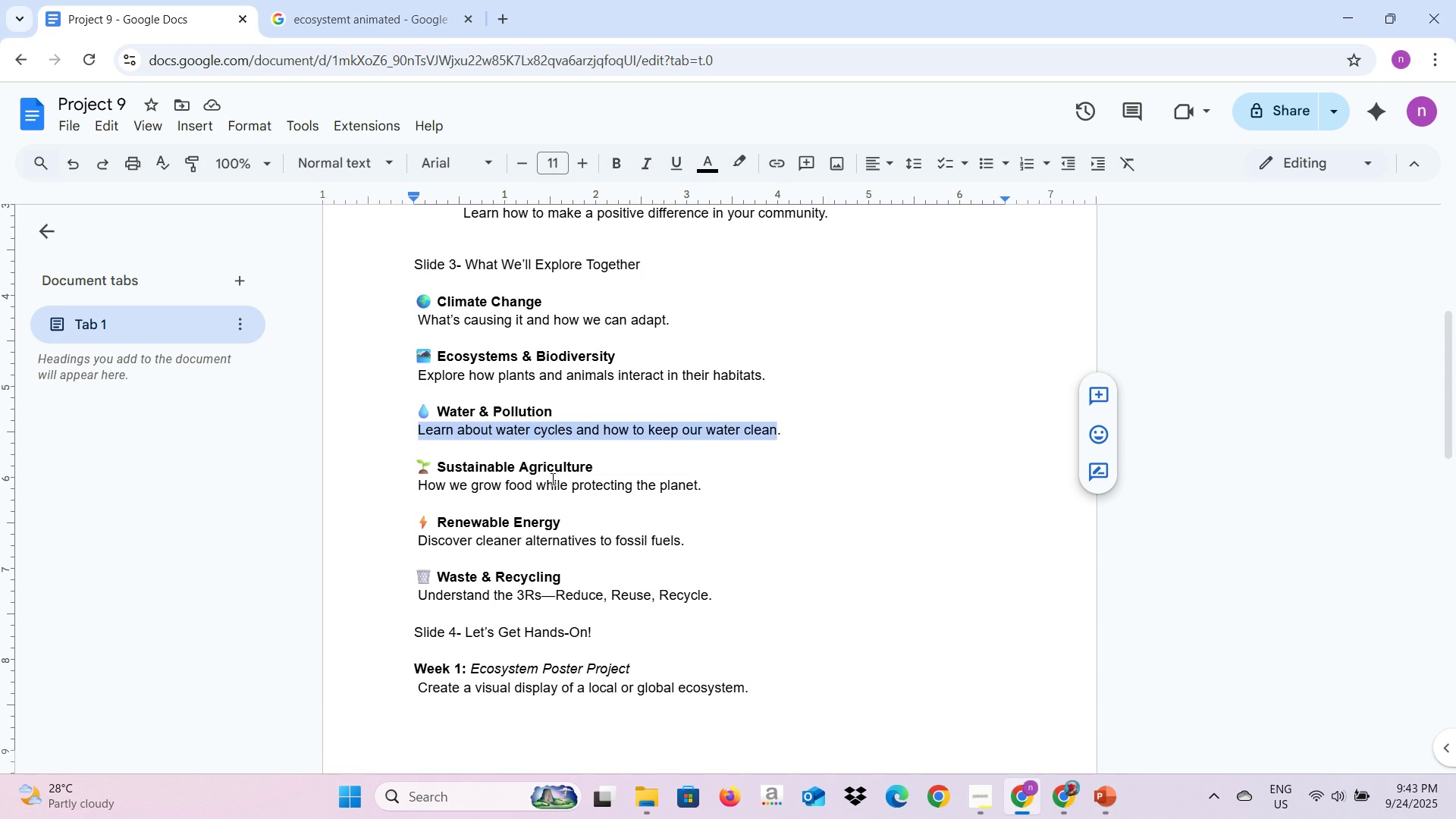 
key(Alt+AltLeft)
 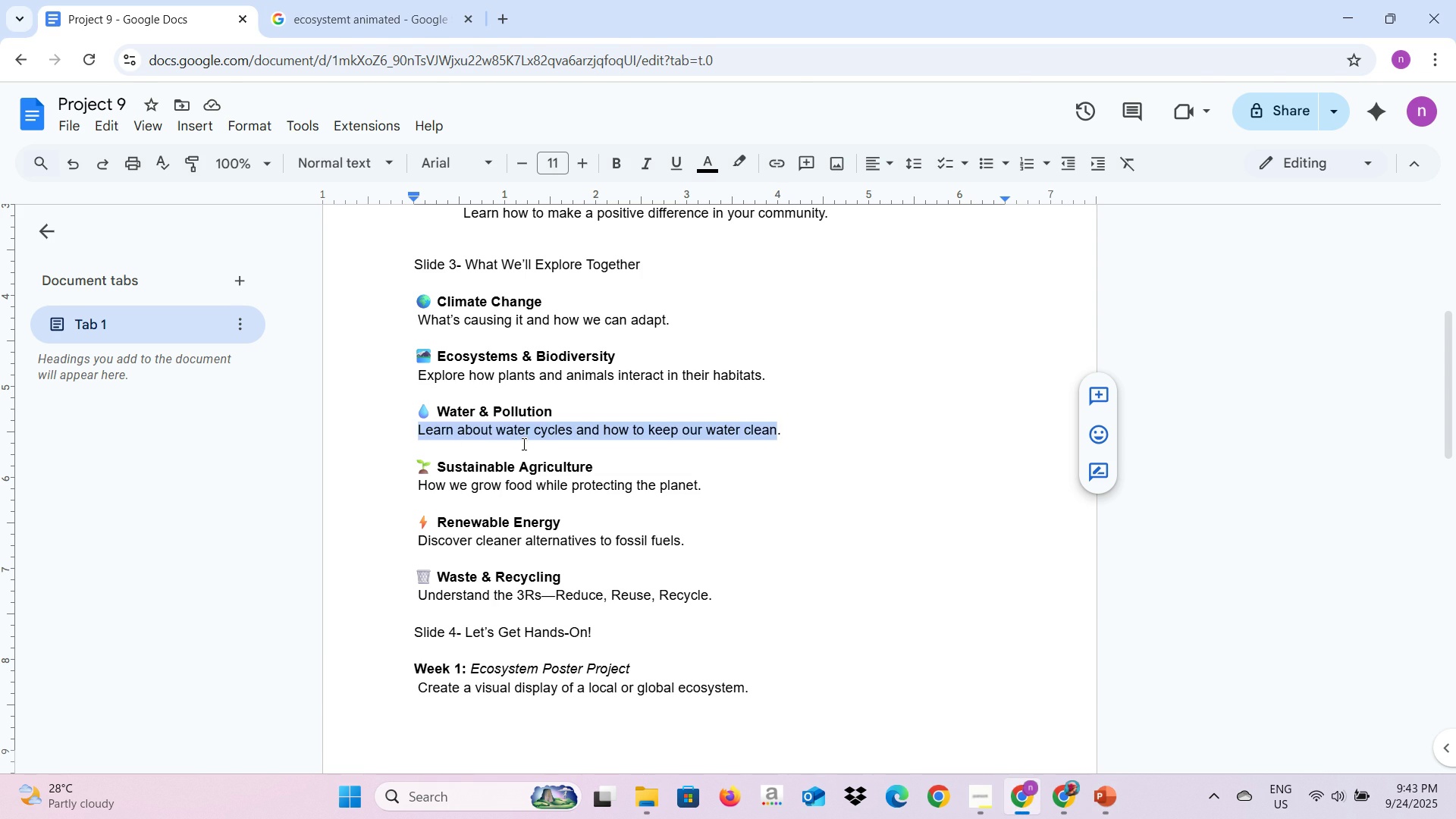 
key(Alt+Tab)
 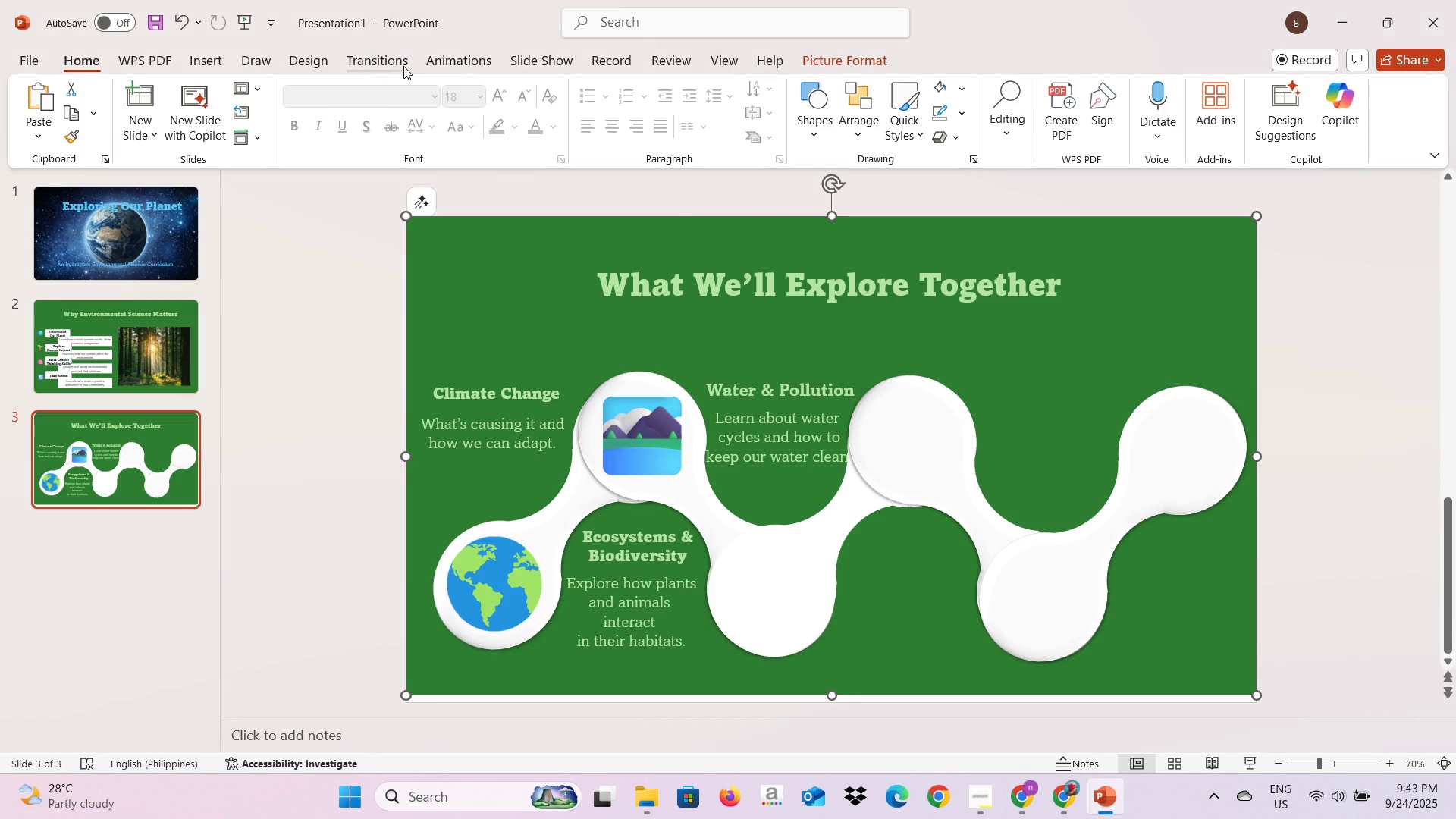 
key(Alt+AltLeft)
 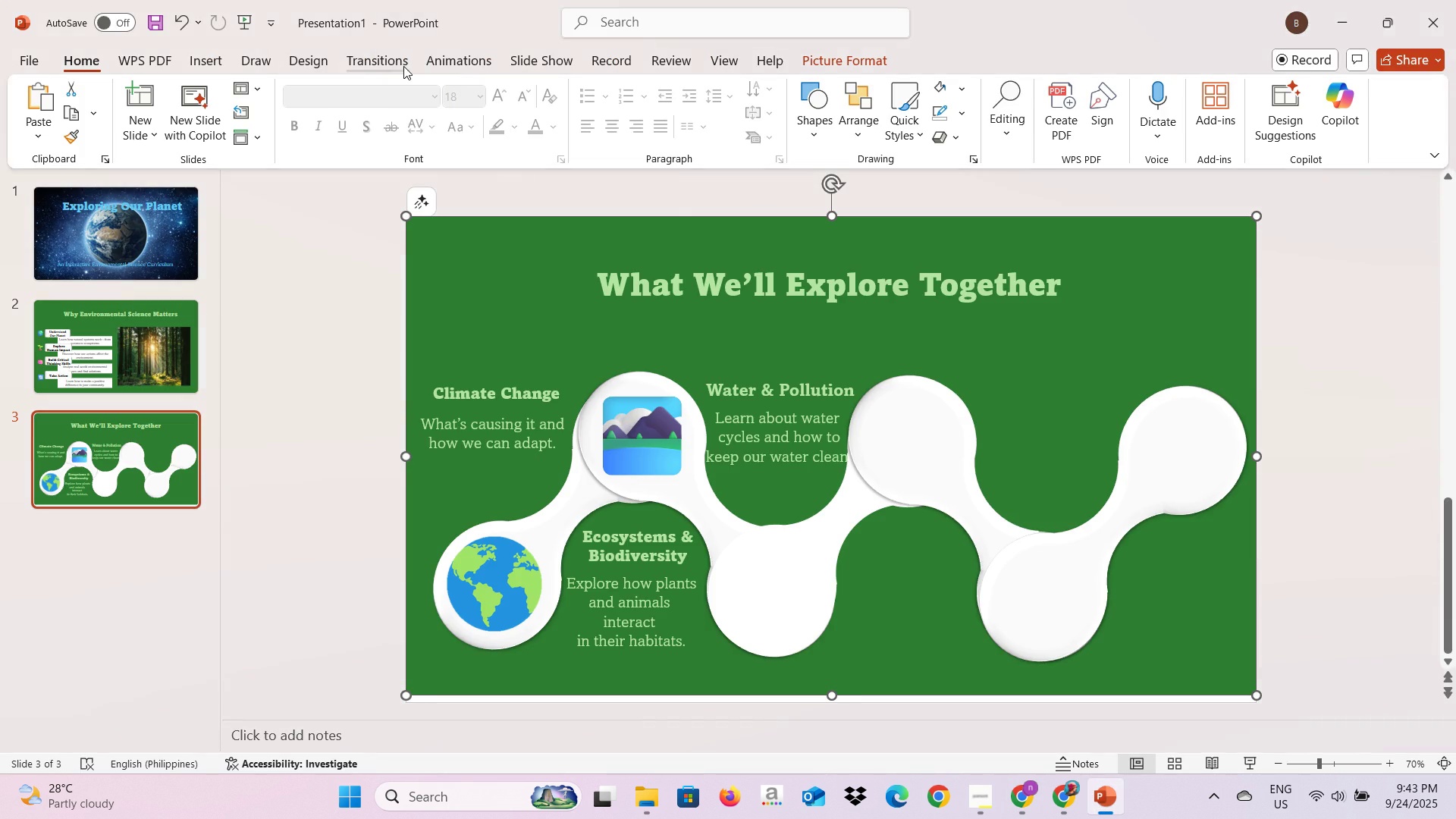 
key(Alt+Tab)
 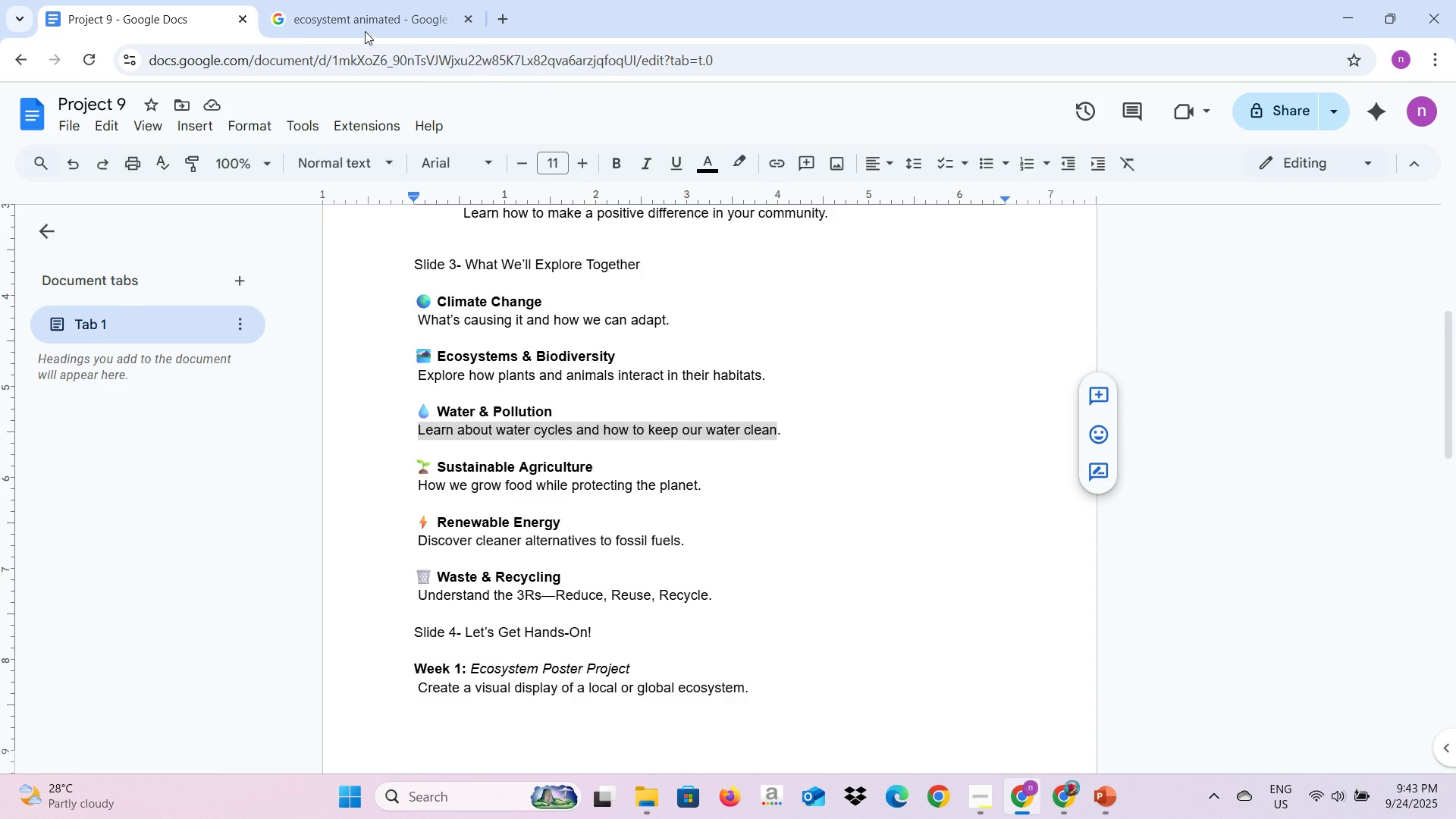 
left_click([365, 27])
 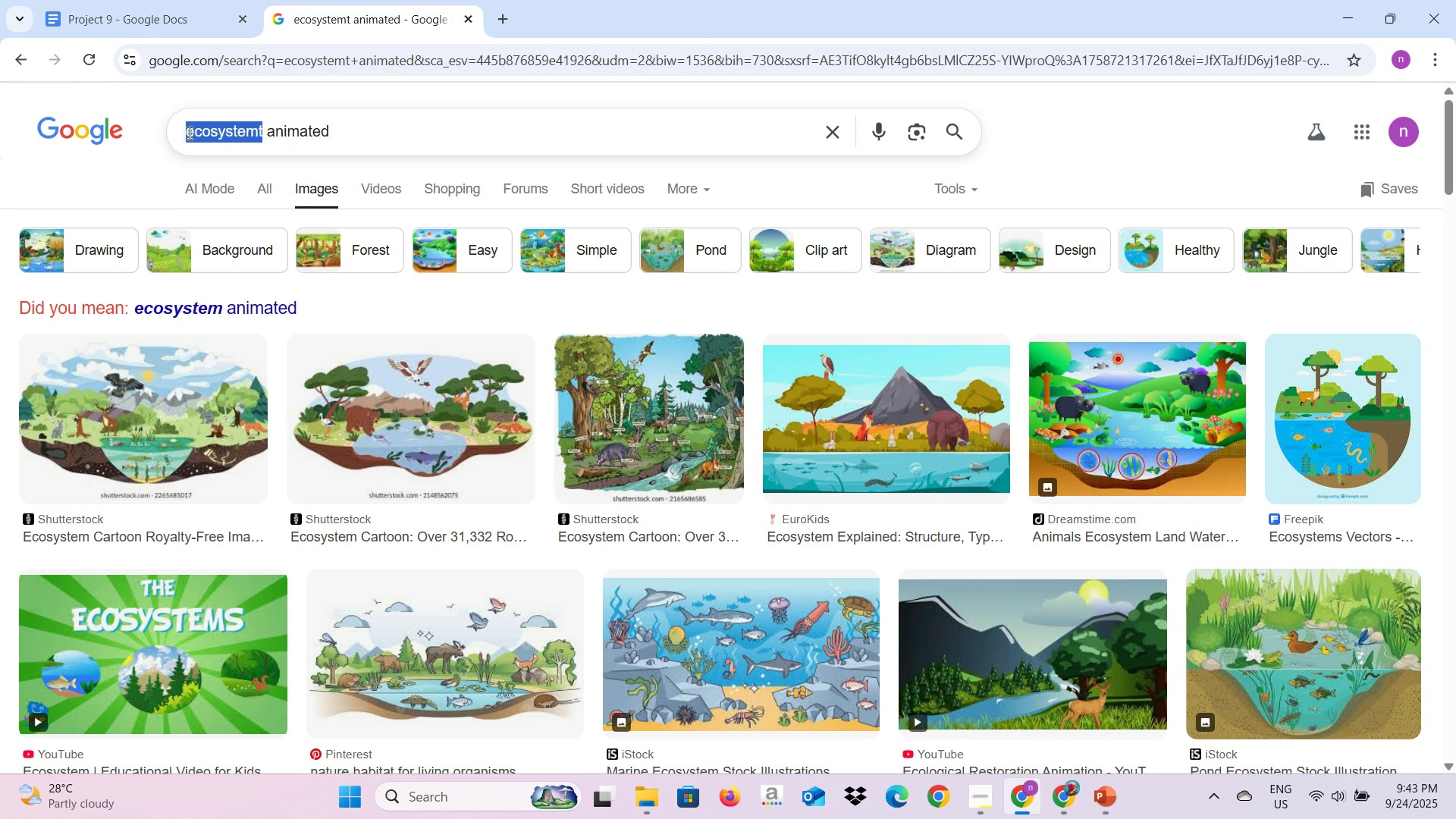 
type(water drop)
 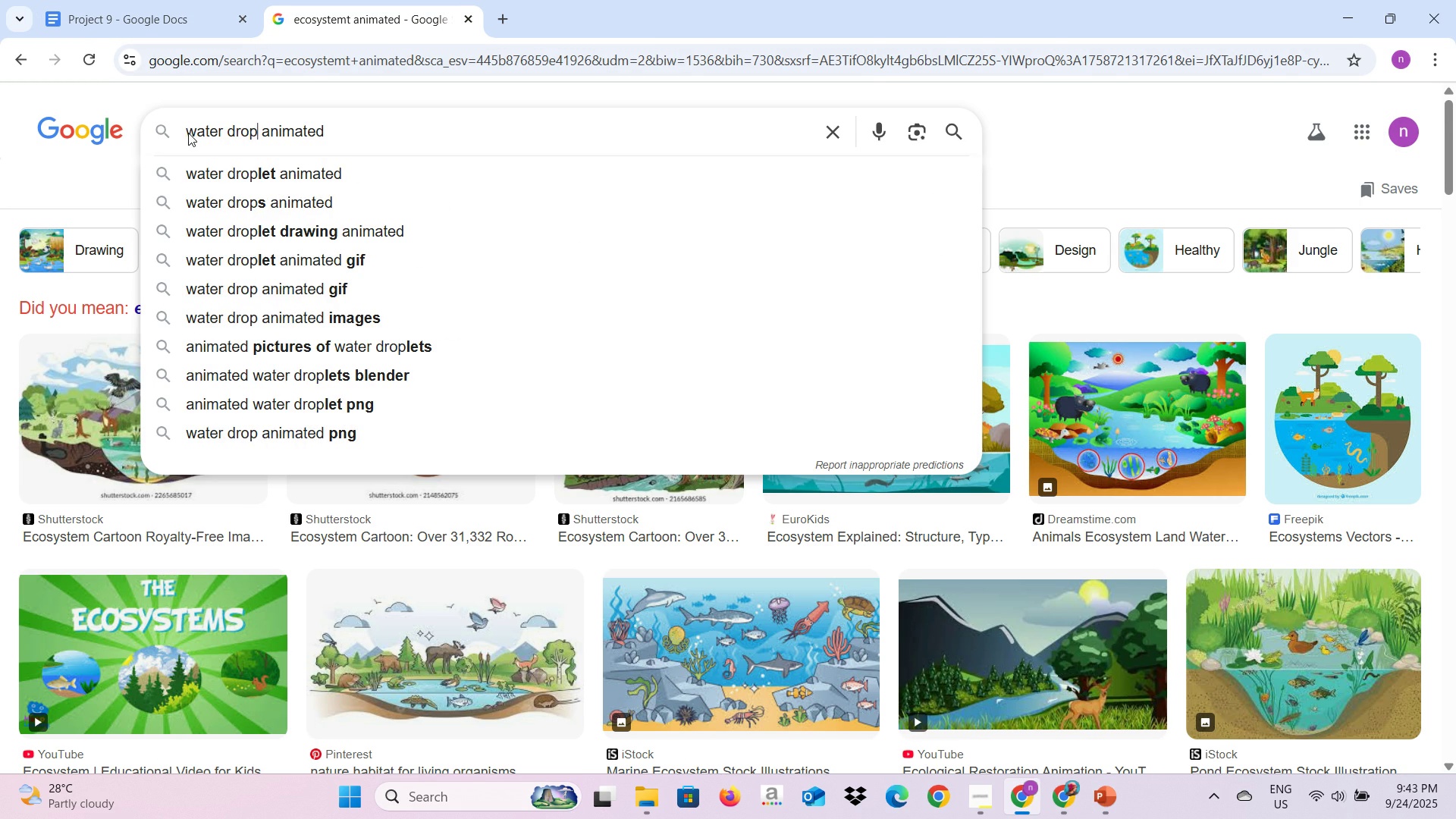 
key(Enter)
 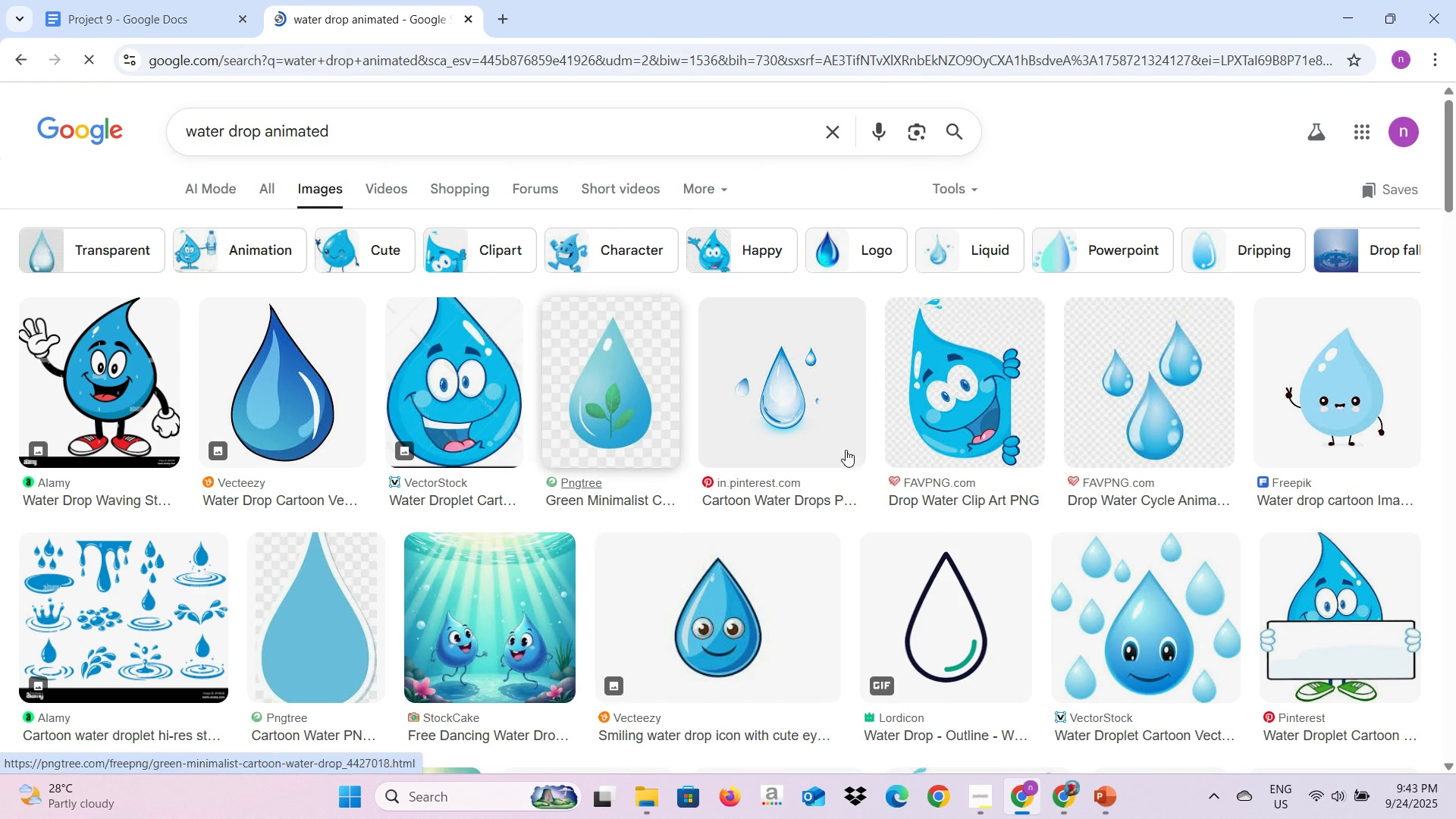 
wait(5.77)
 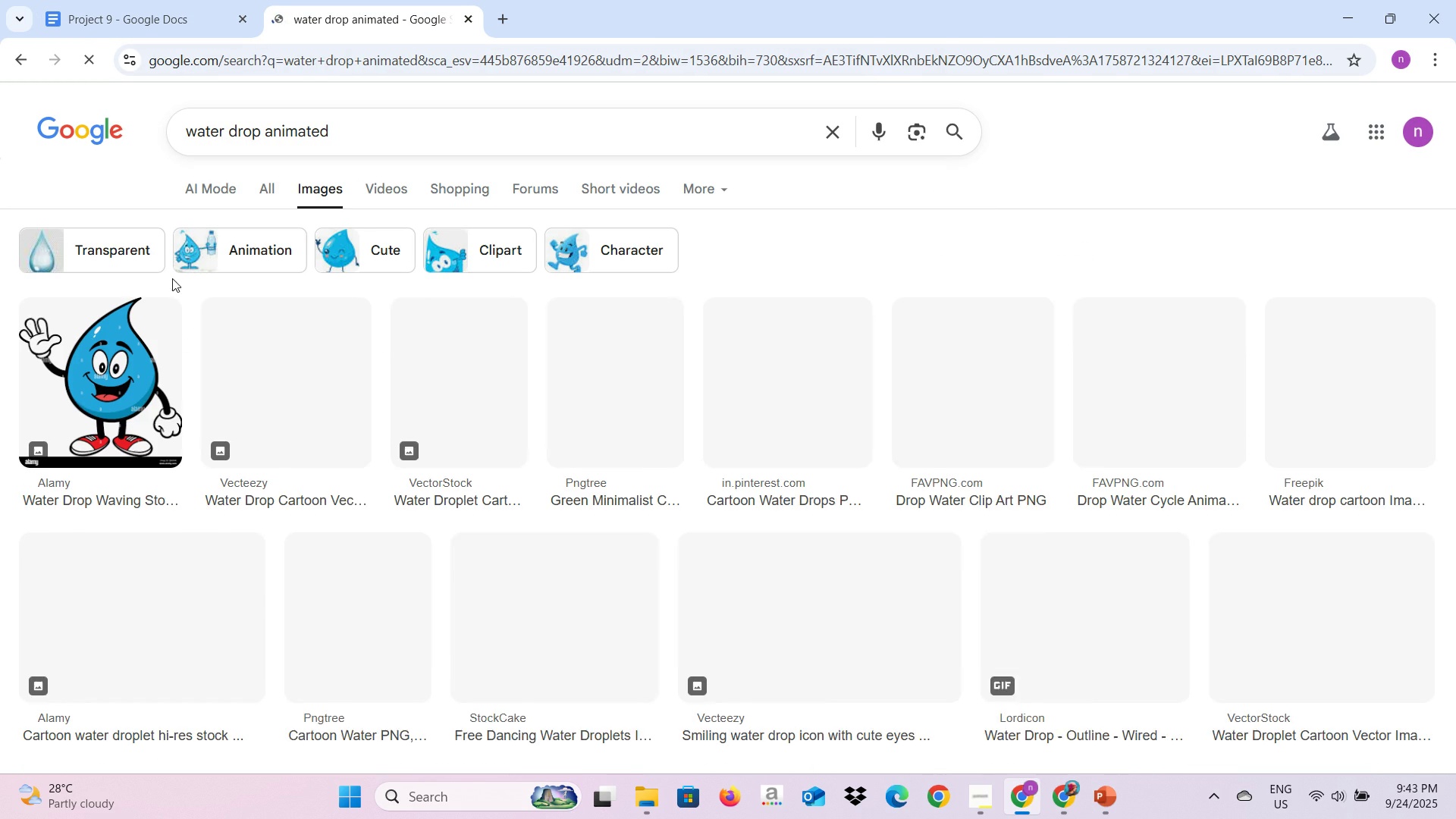 
scroll: coordinate [598, 509], scroll_direction: down, amount: 2.0
 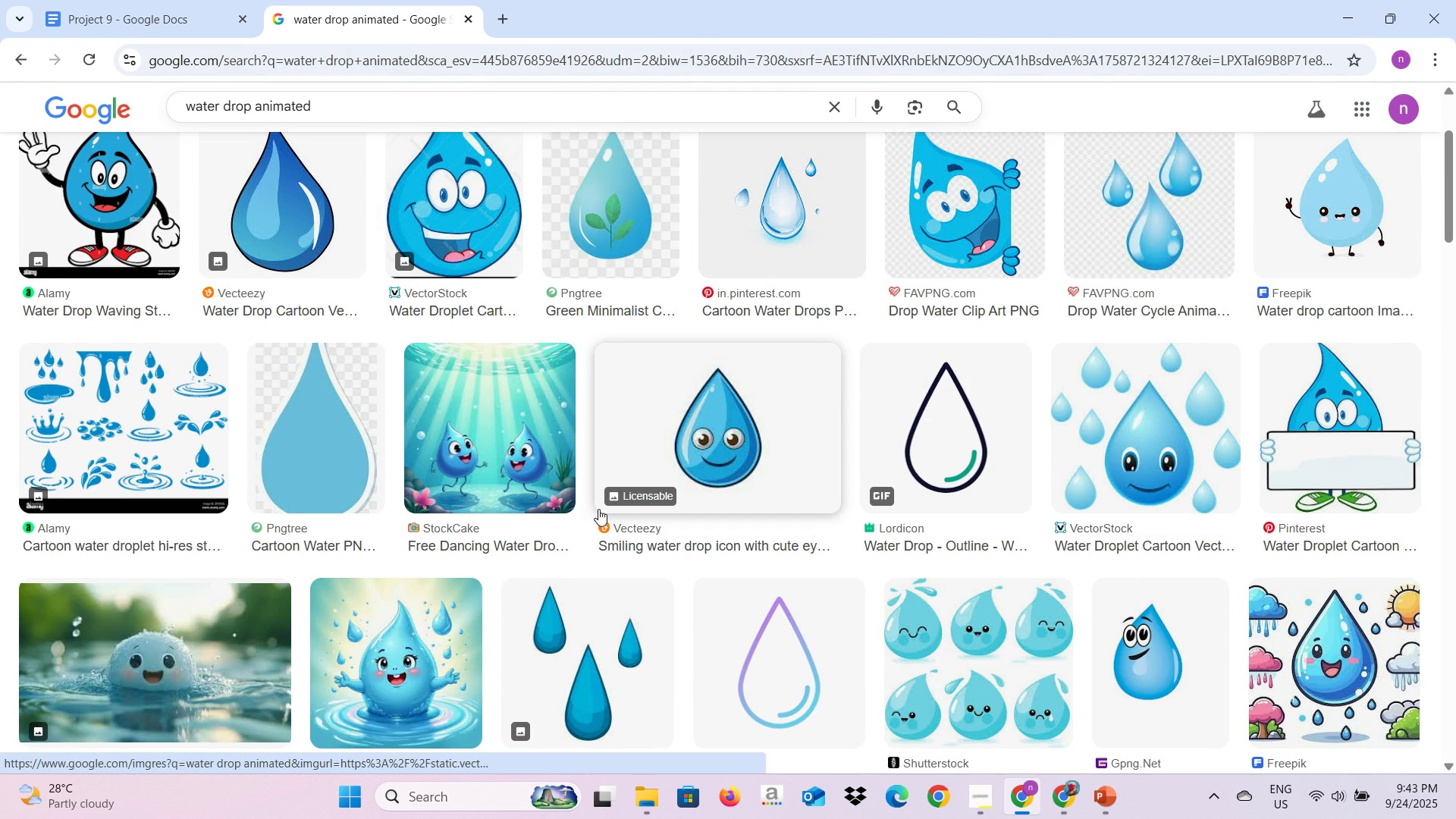 
scroll: coordinate [598, 509], scroll_direction: up, amount: 2.0
 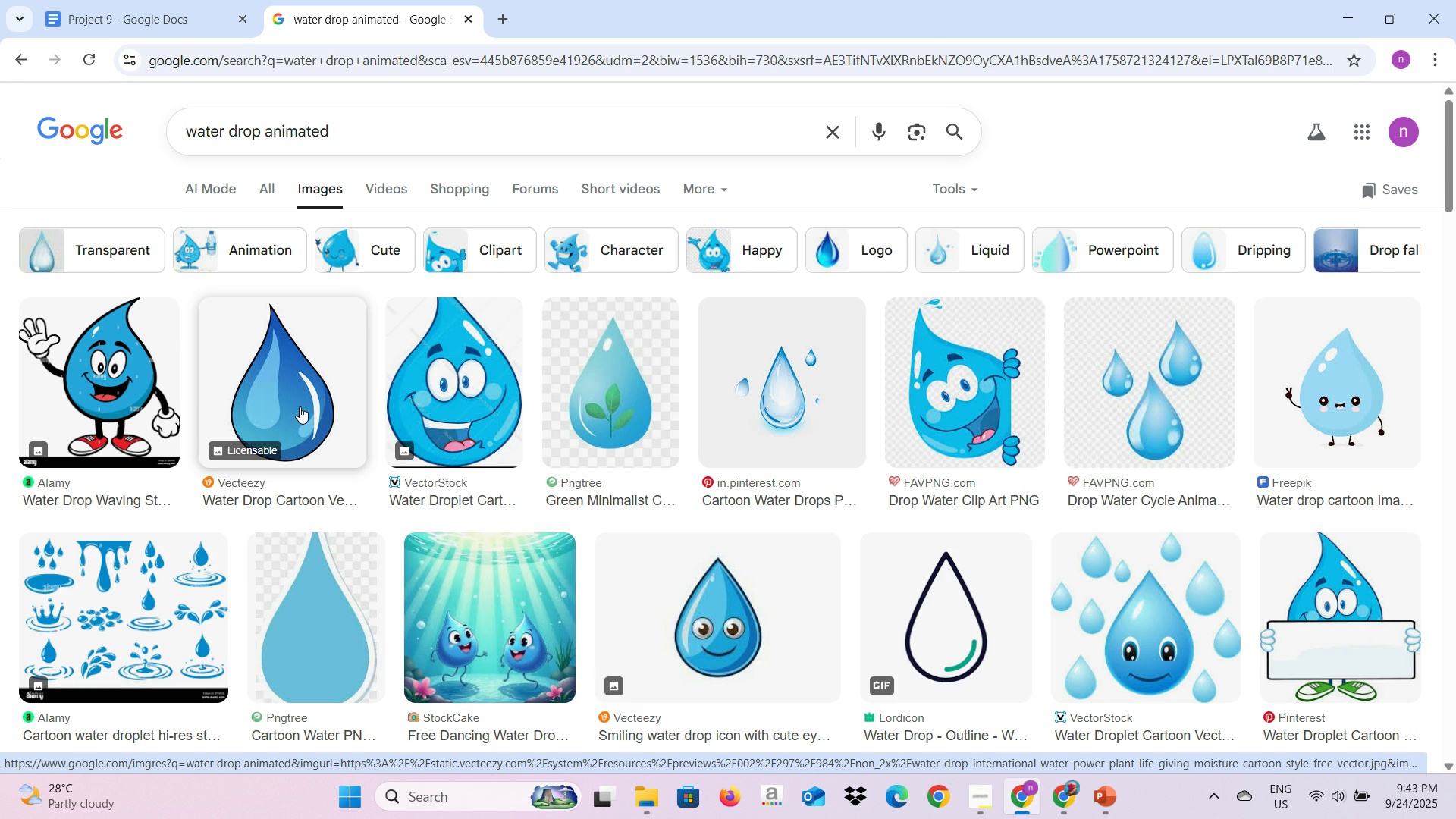 
left_click([300, 406])
 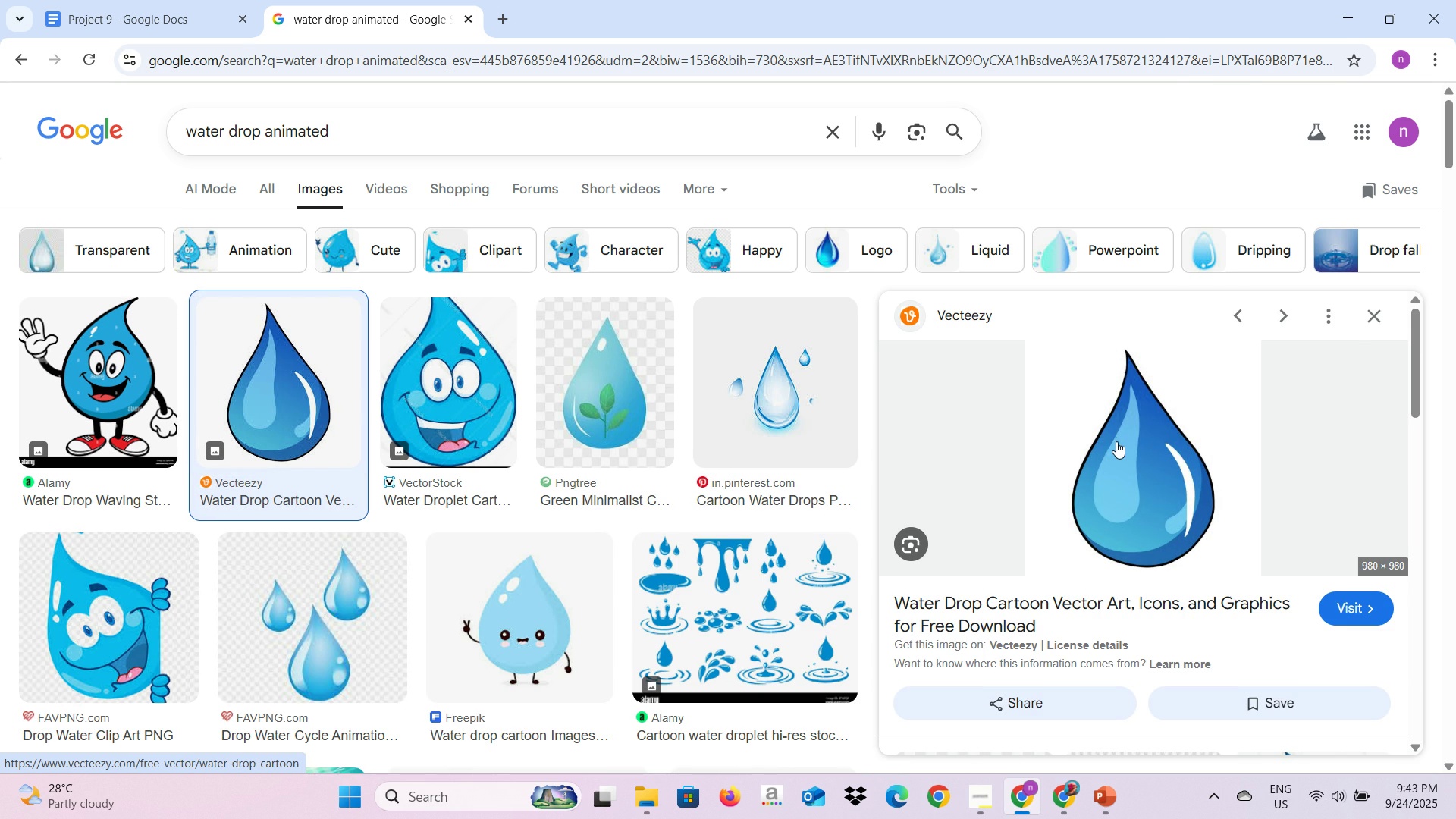 
right_click([1115, 441])
 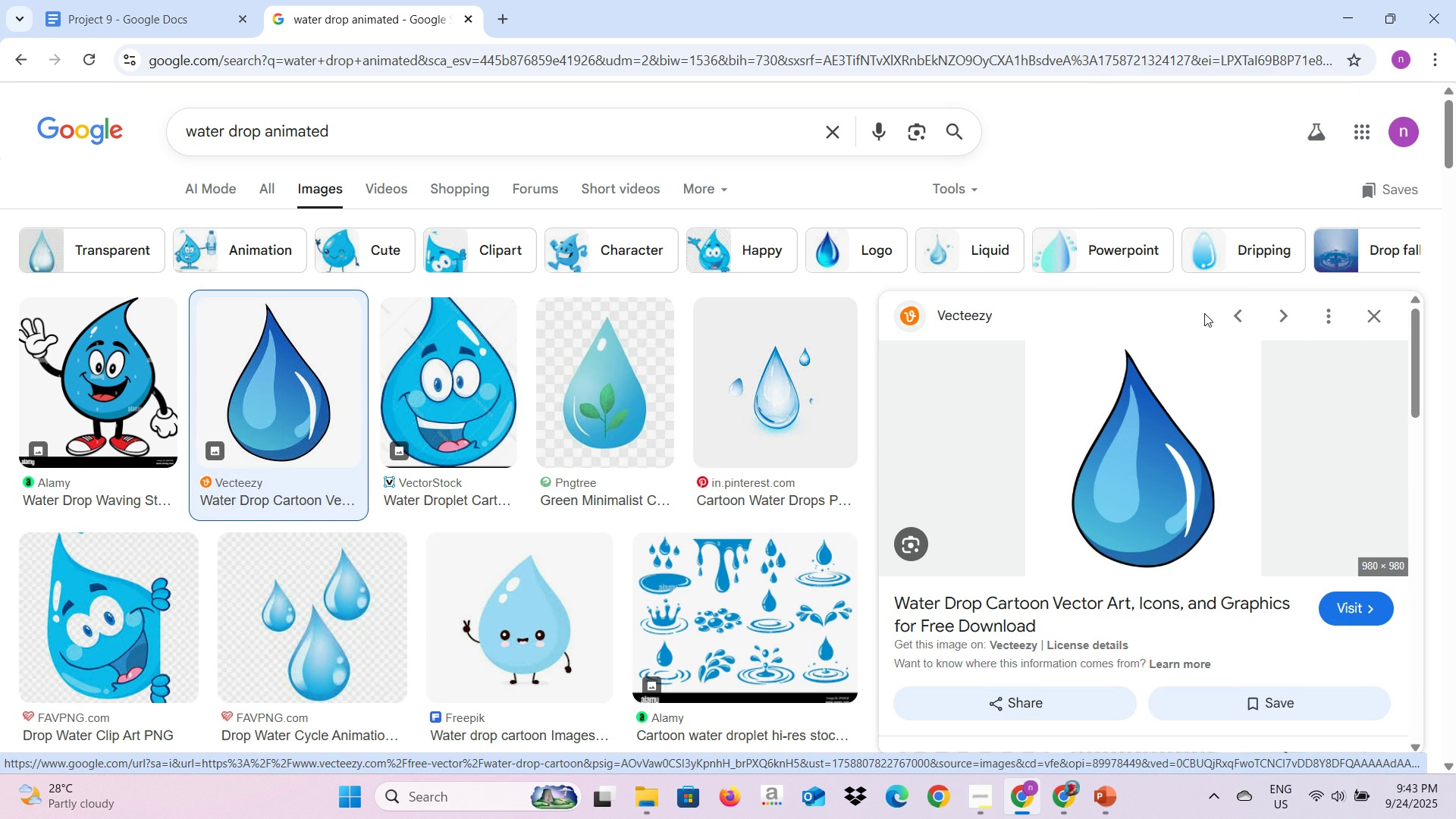 
left_click([1205, 314])
 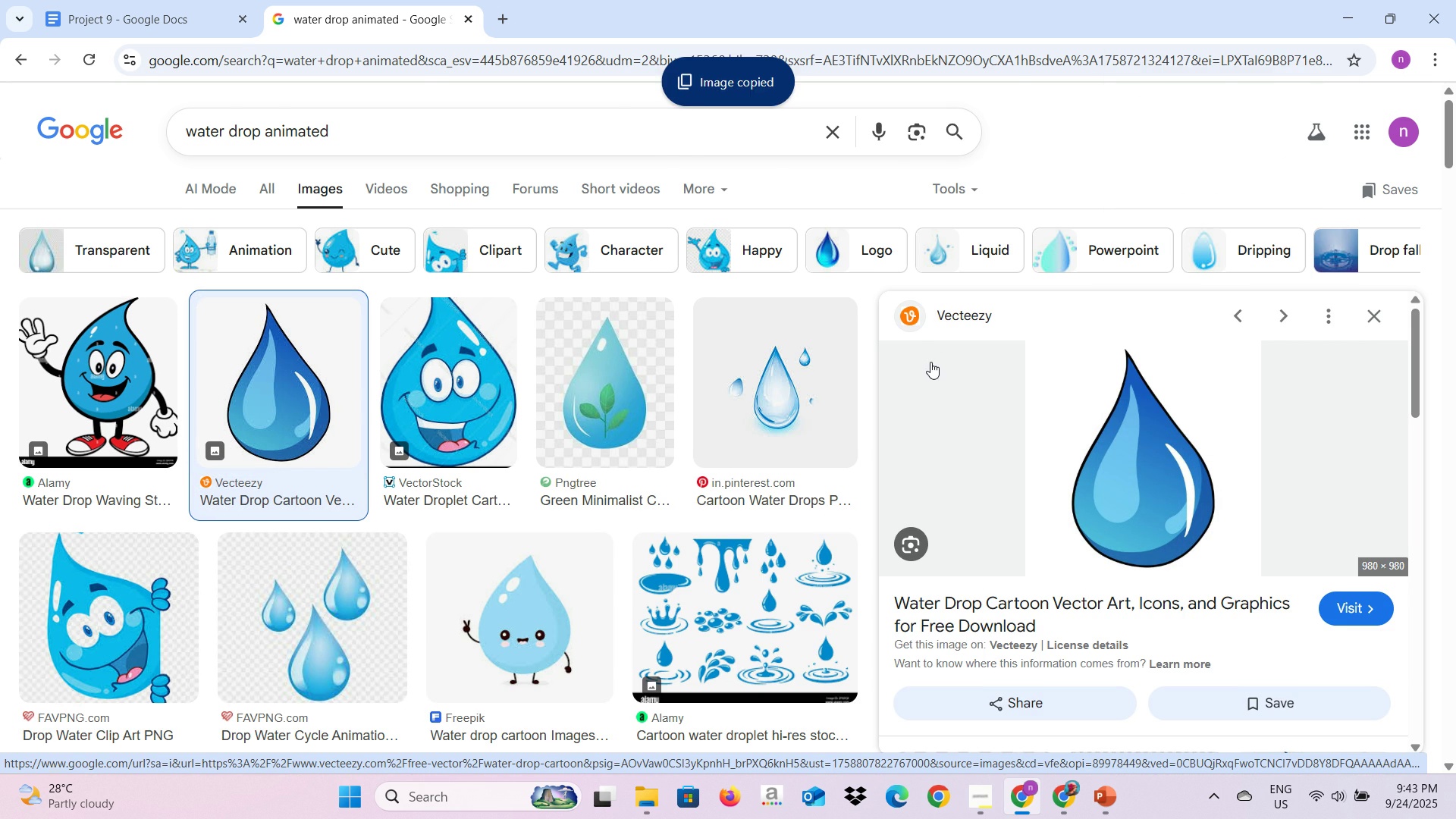 
key(Alt+AltLeft)
 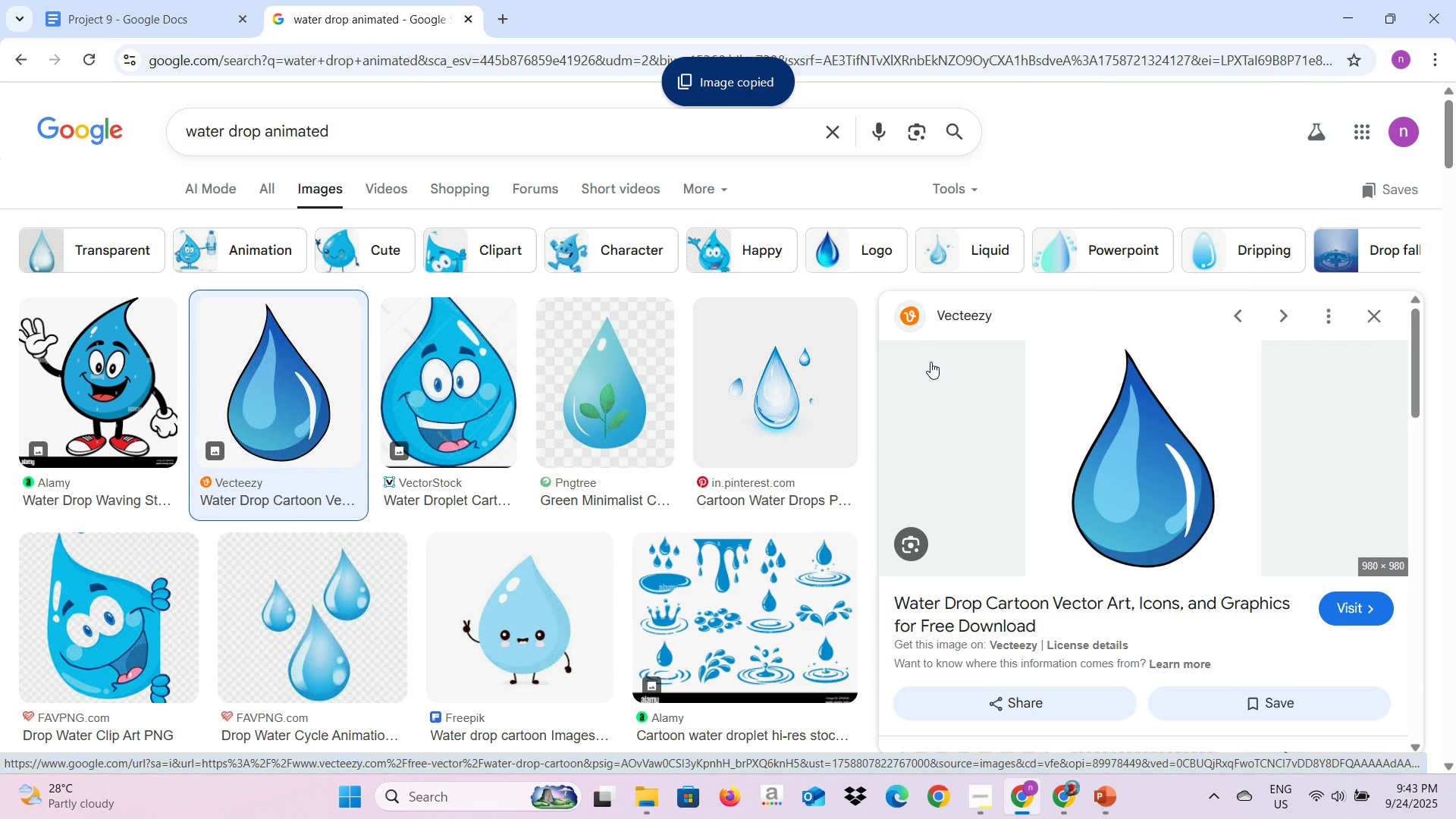 
key(Alt+Tab)